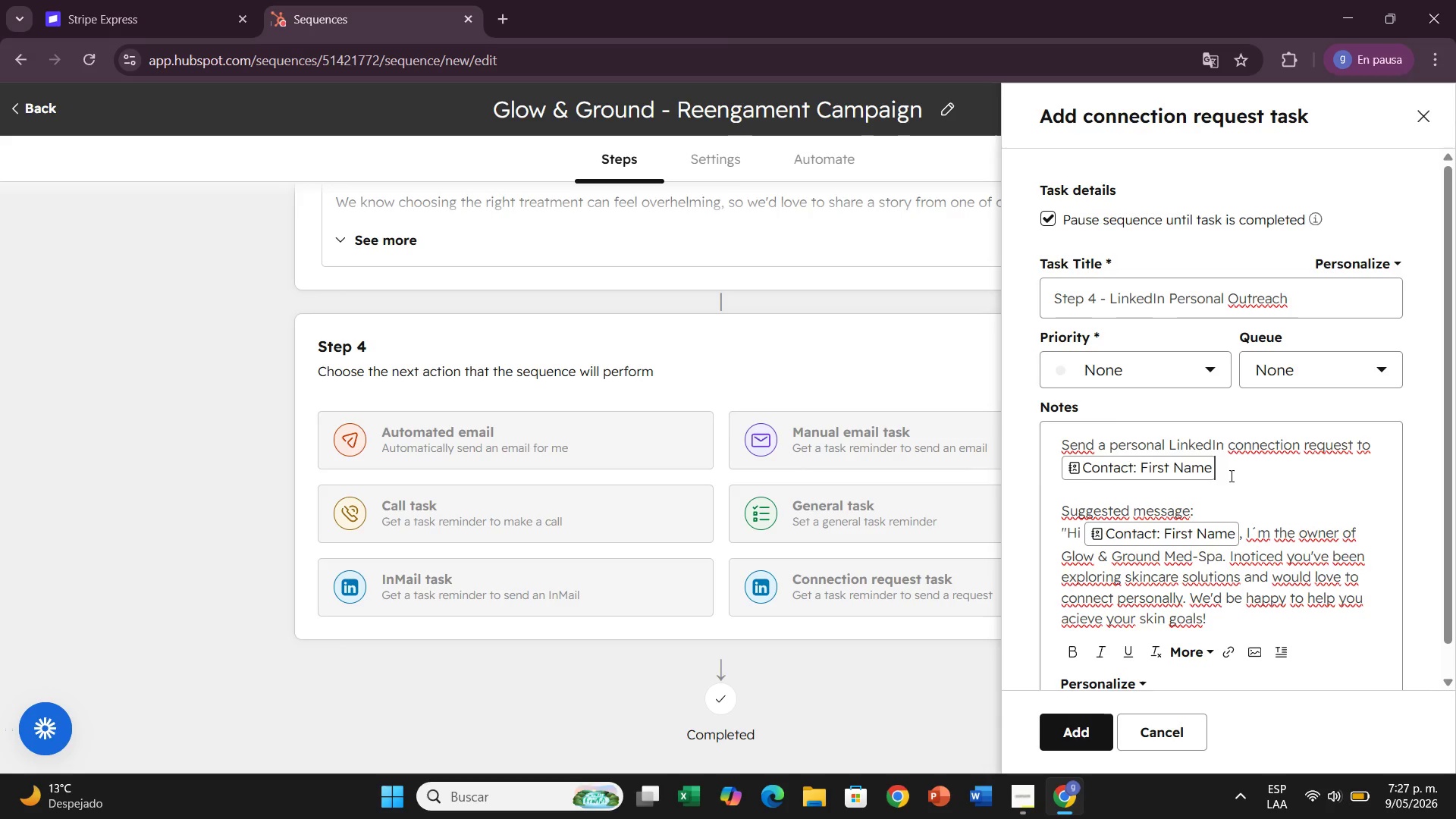 
key(Space)
 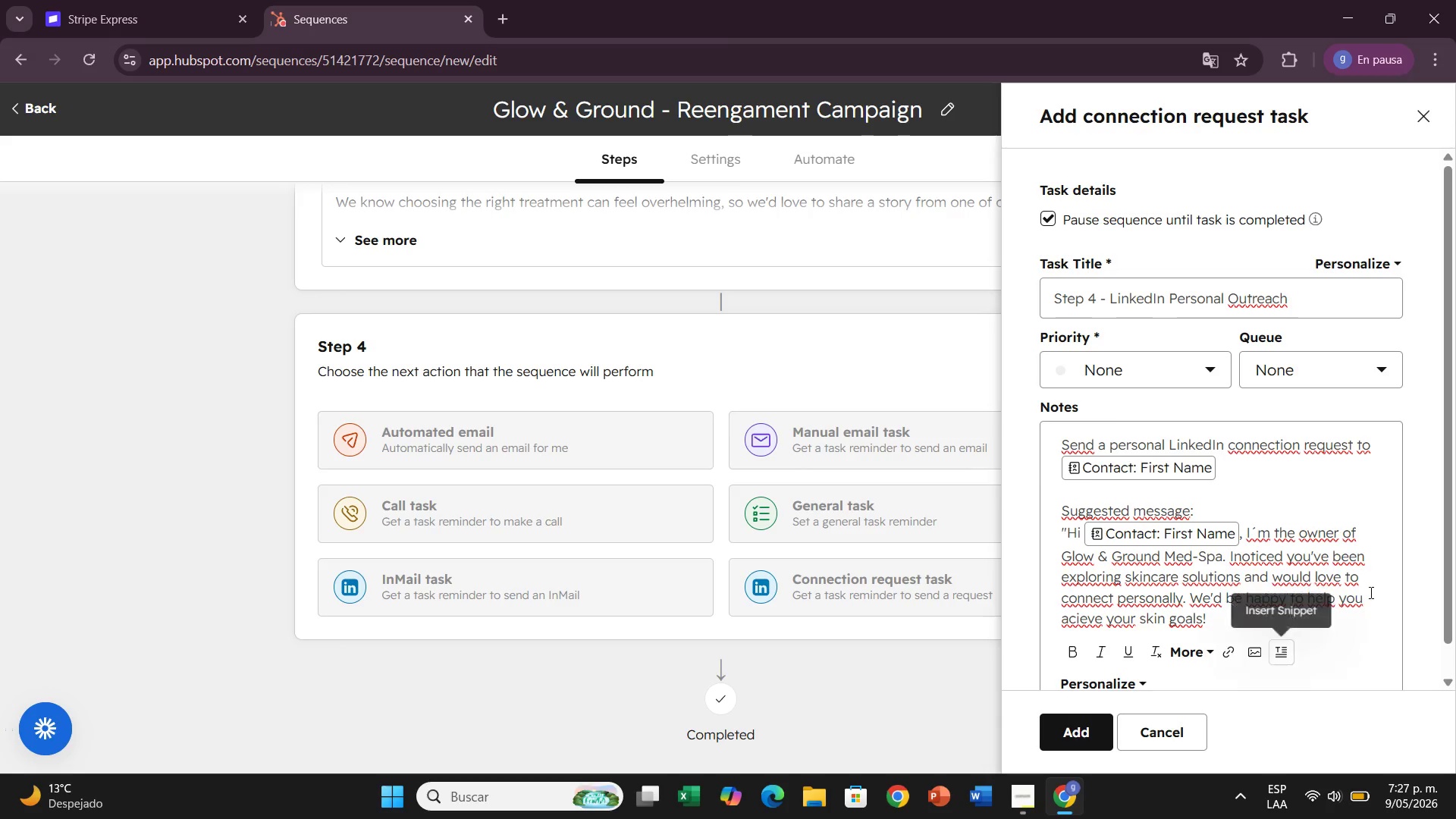 
left_click([1389, 640])
 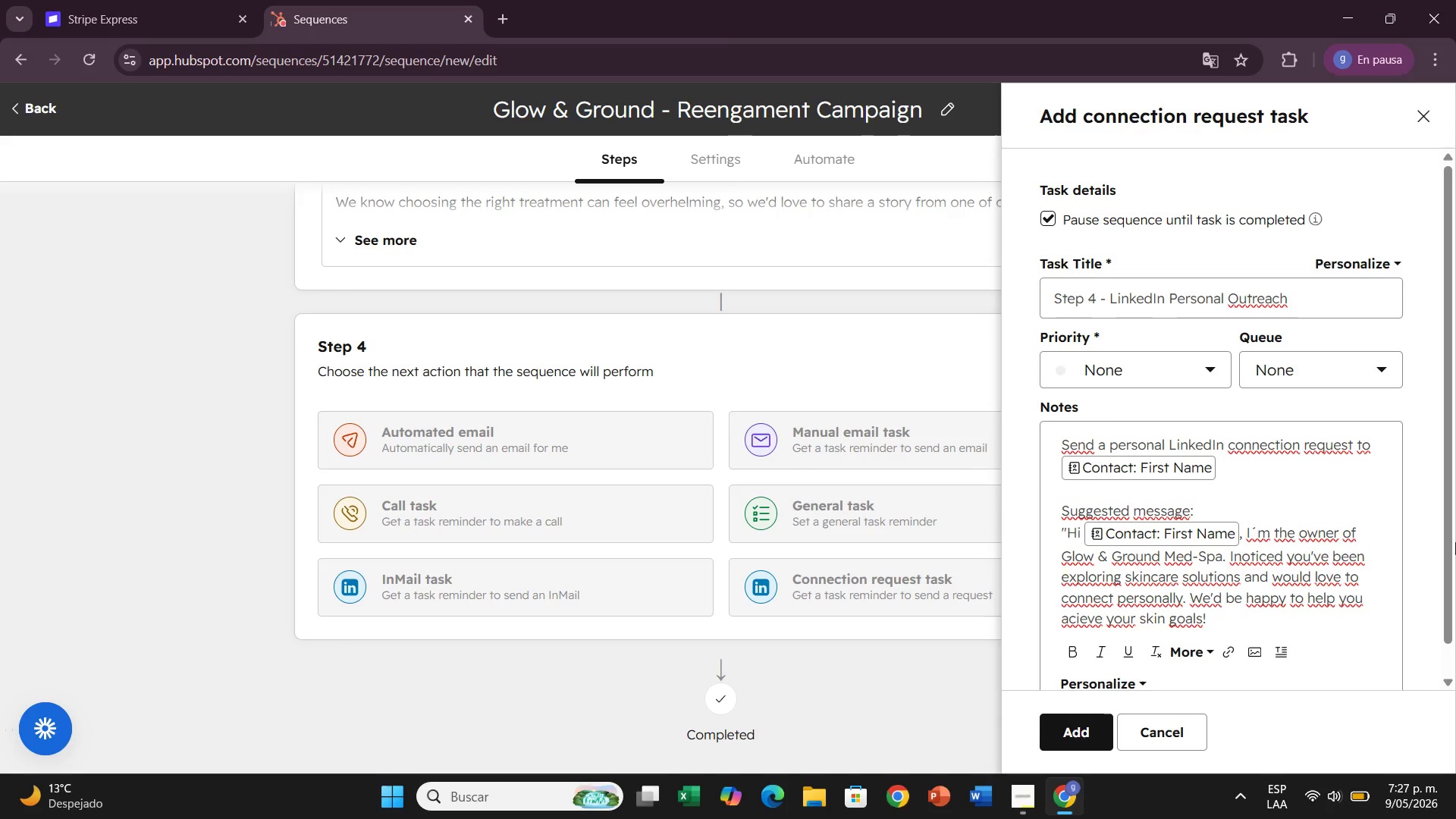 
left_click_drag(start_coordinate=[1455, 542], to_coordinate=[1455, 586])
 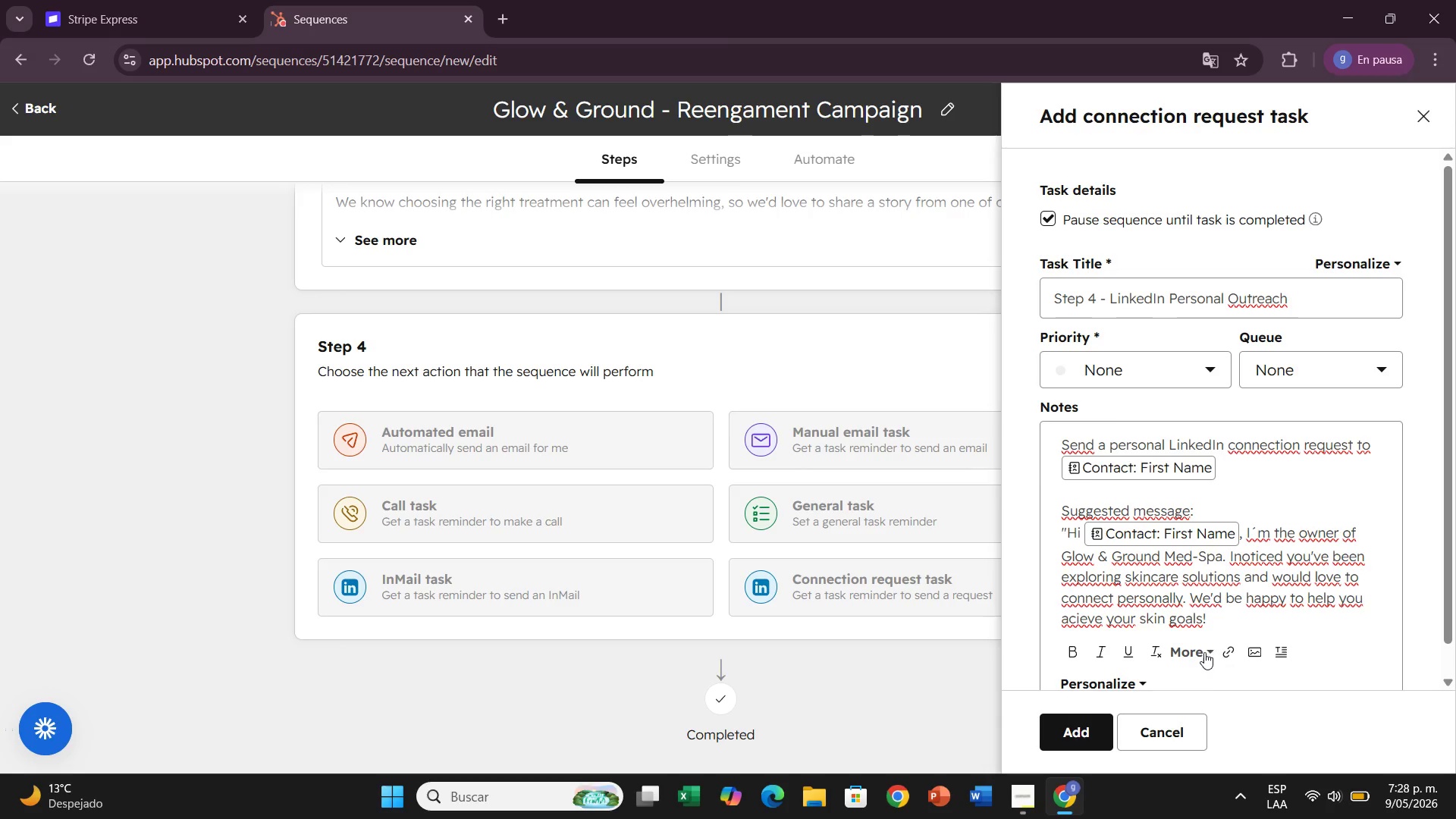 
left_click([1137, 656])
 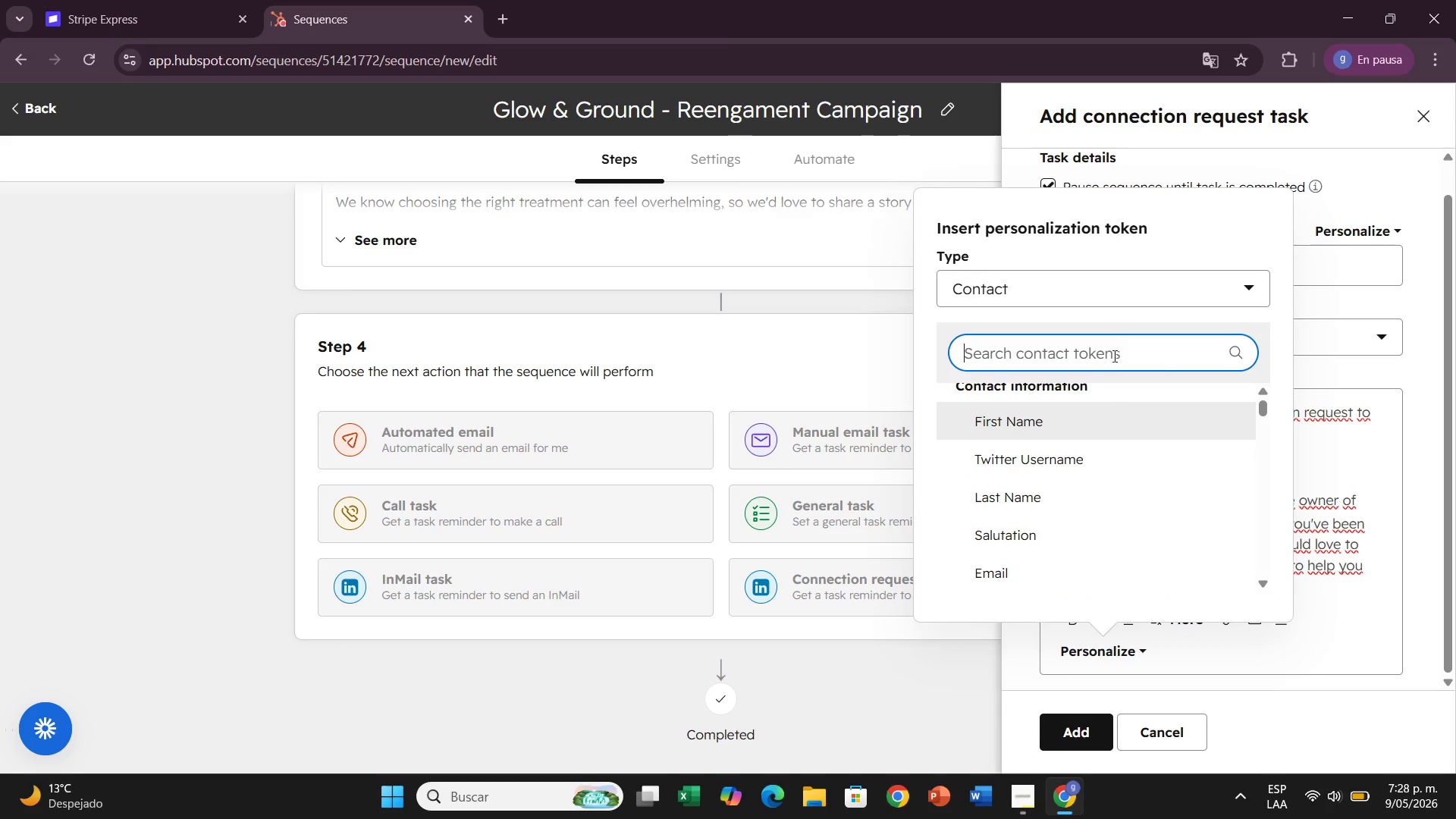 
scroll: coordinate [1204, 652], scroll_direction: down, amount: 1.0
 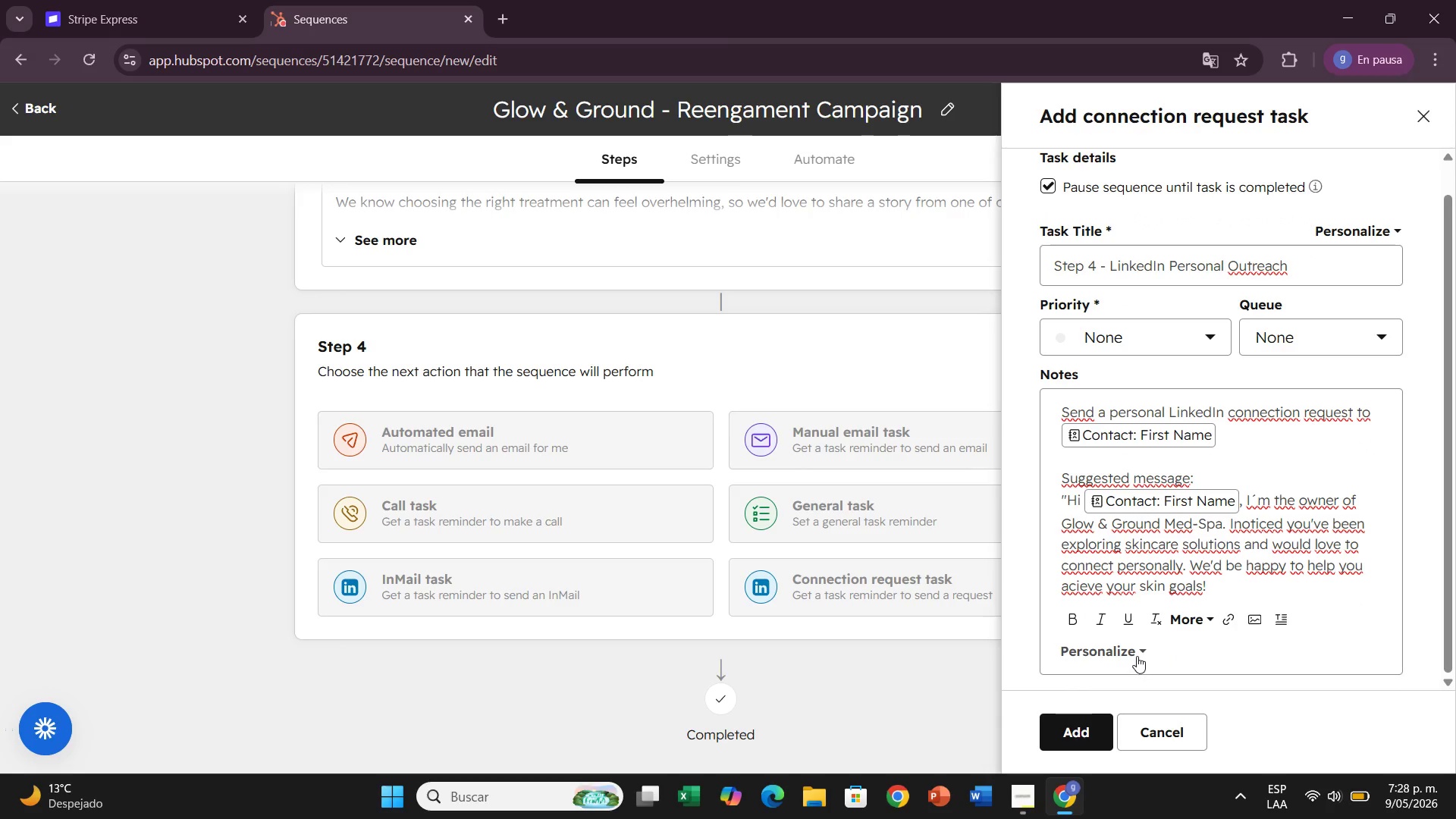 
left_click([1057, 505])
 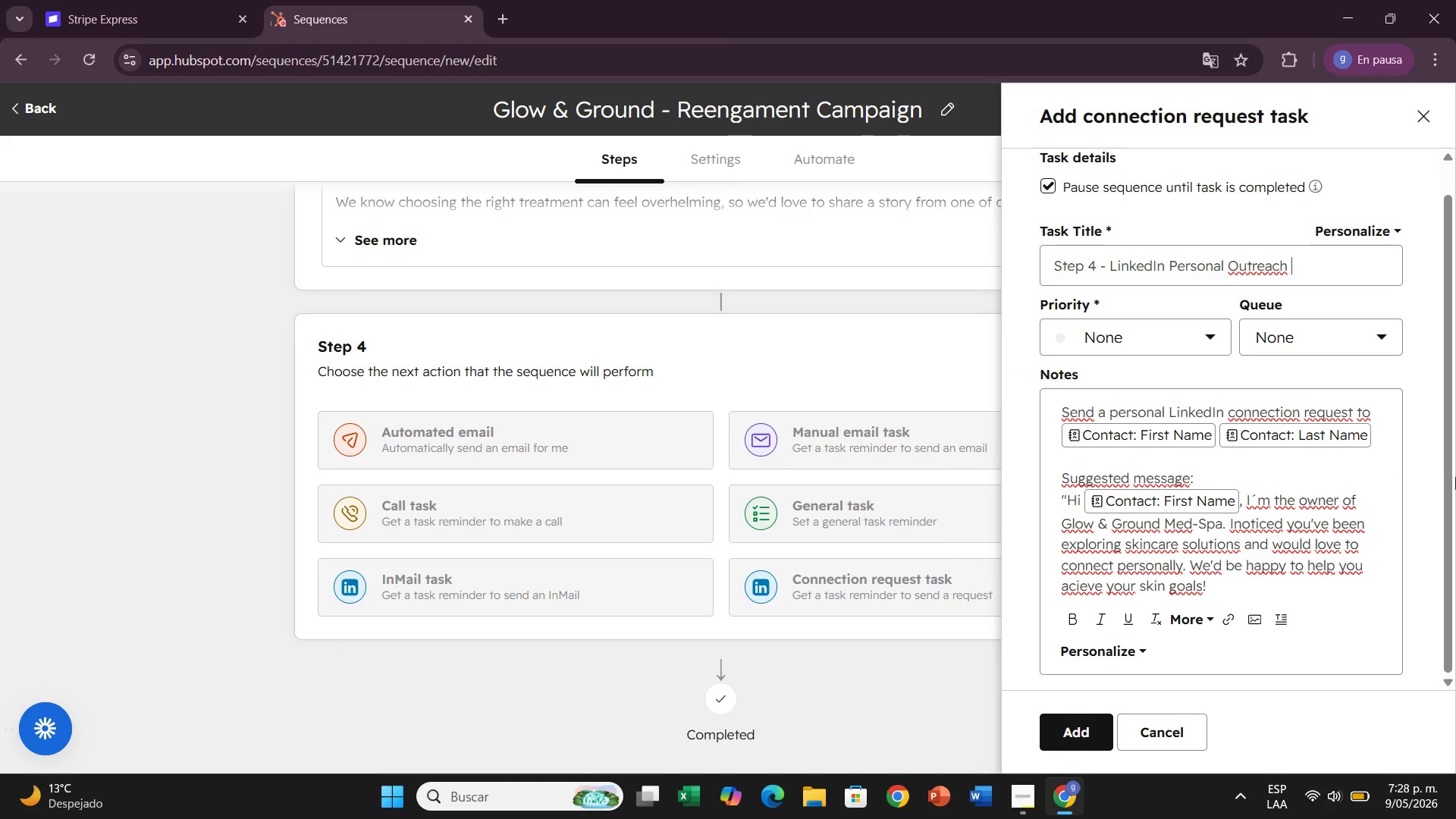 
left_click([1455, 477])
 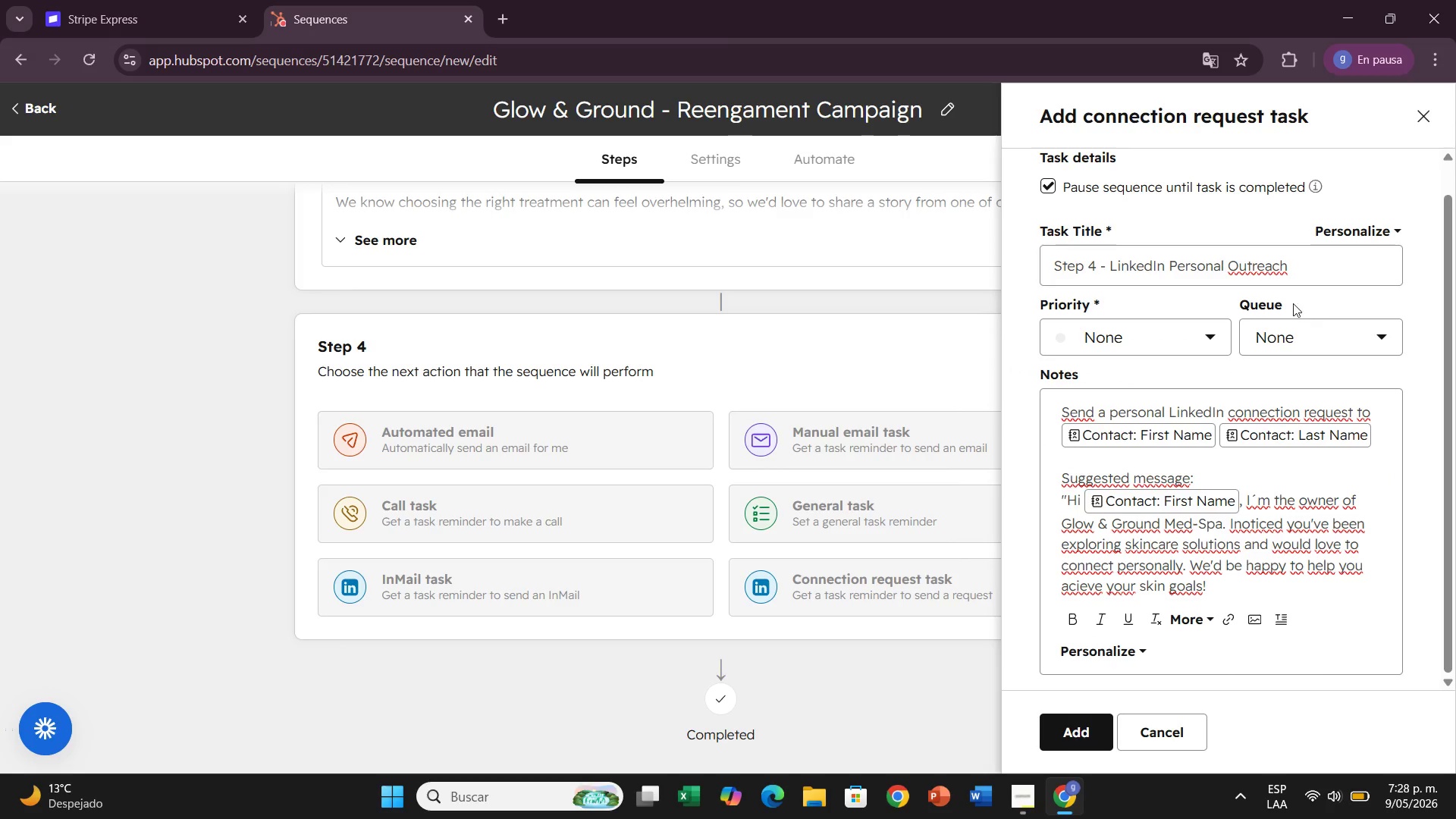 
left_click([1268, 268])
 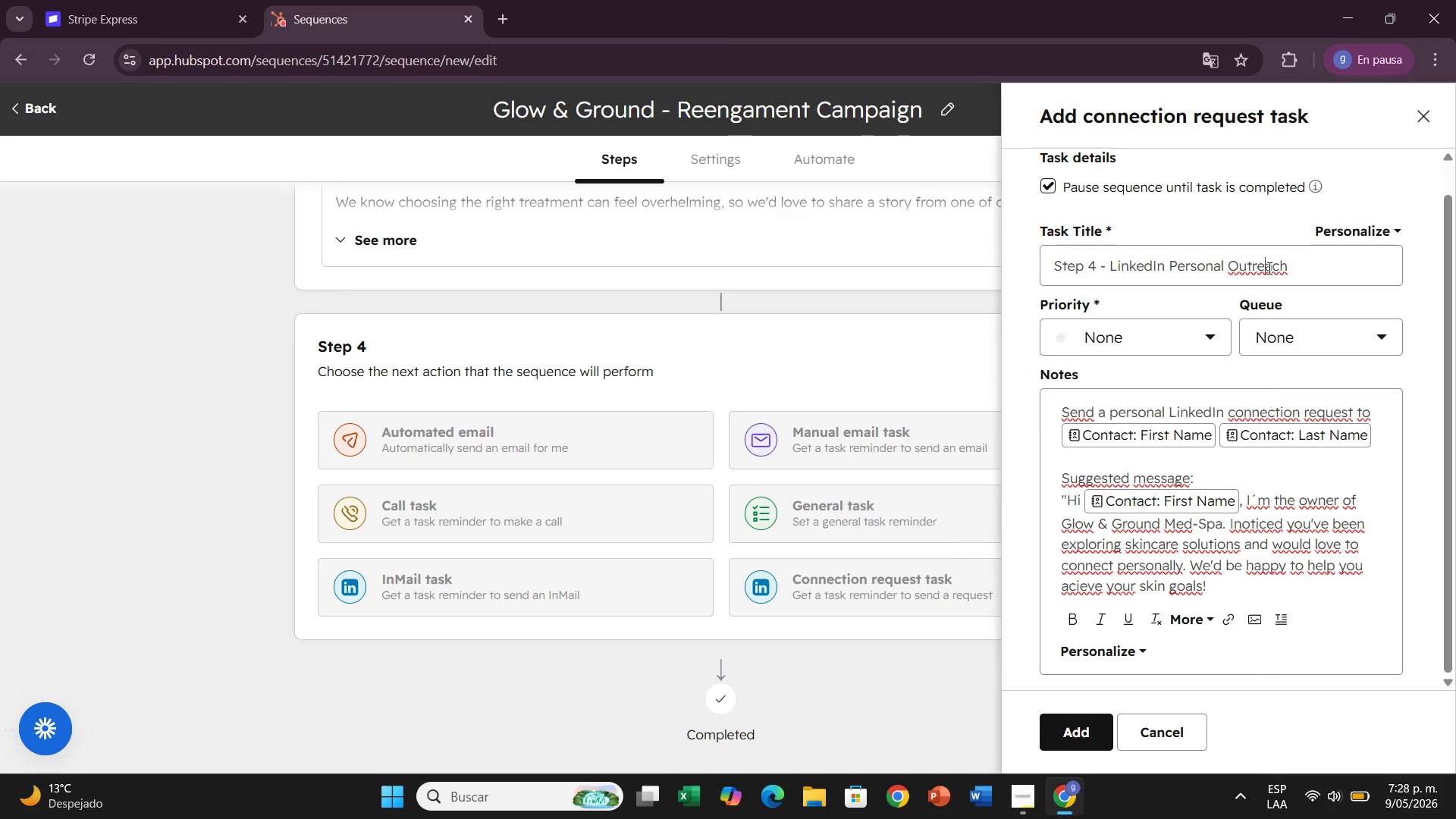 
right_click([1268, 268])
 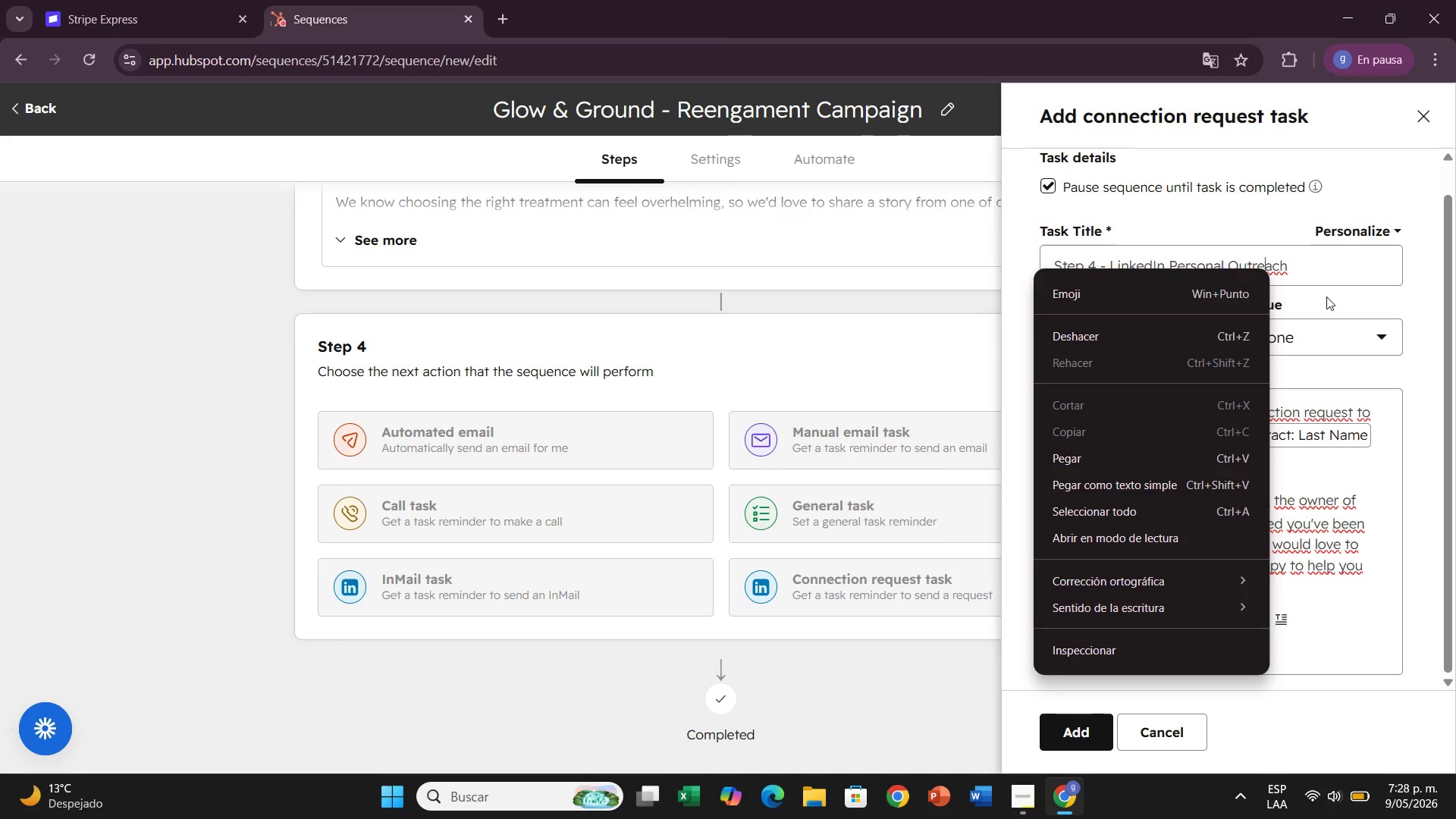 
left_click([1326, 297])
 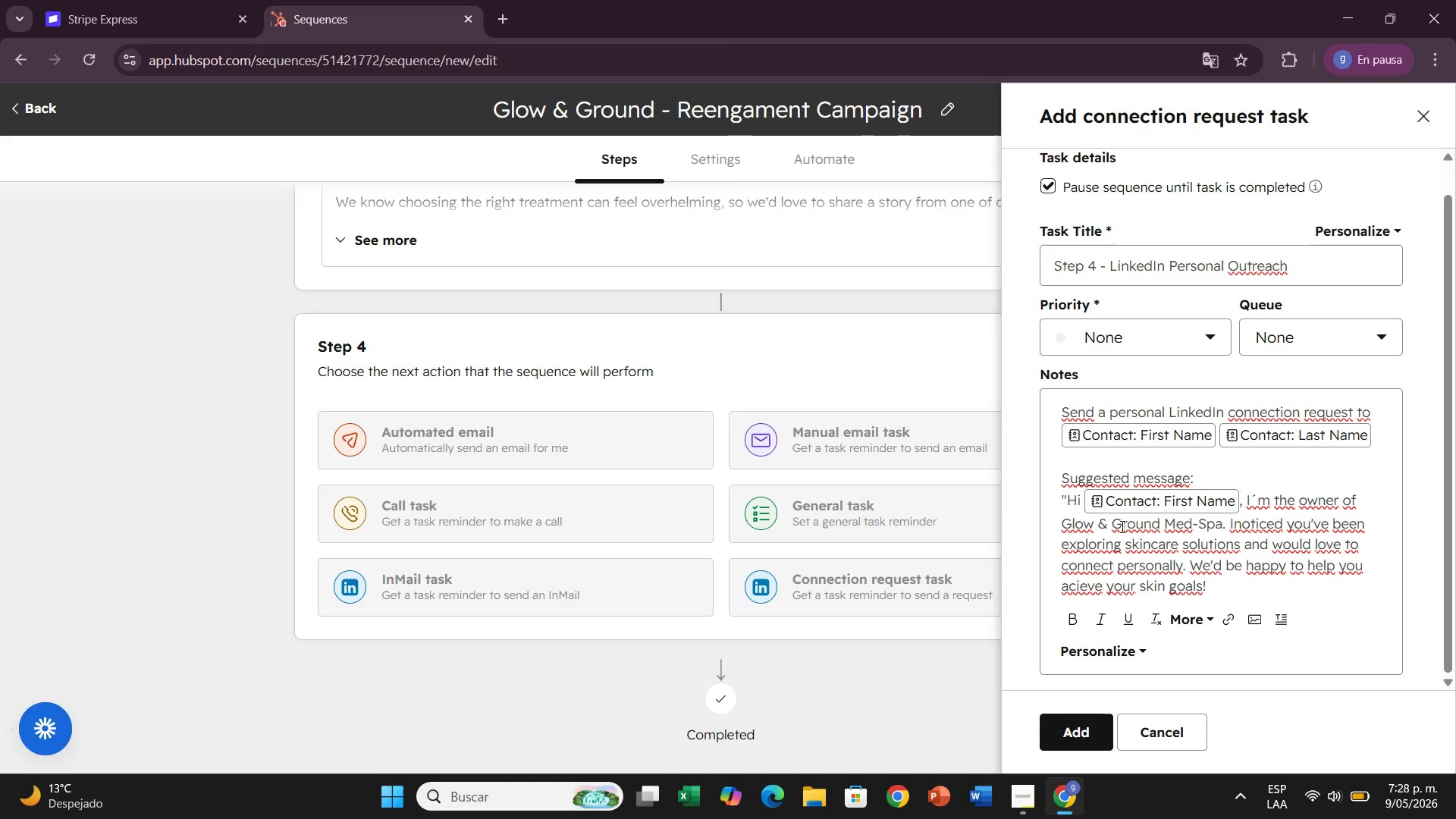 
wait(5.09)
 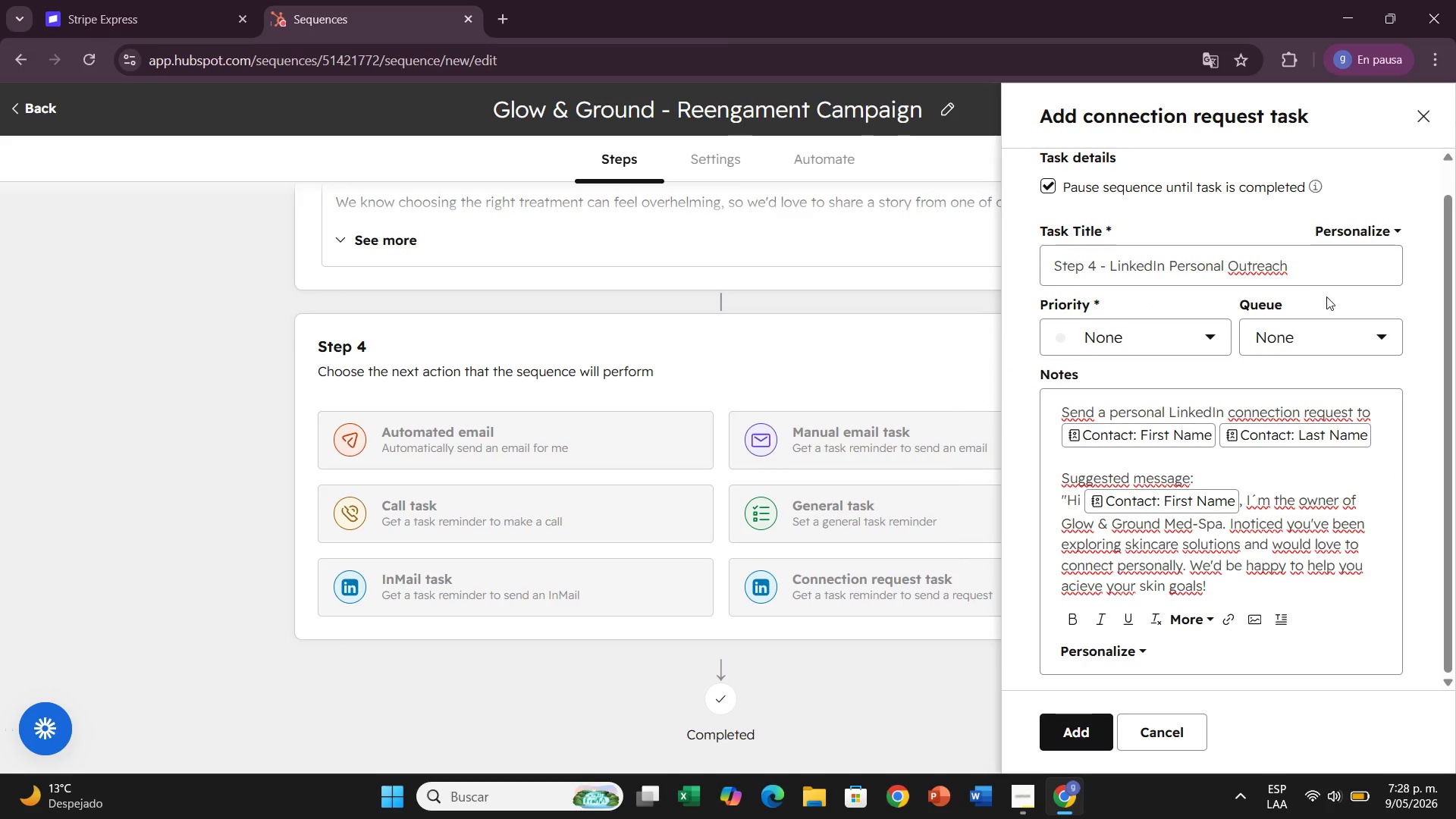 
left_click([1072, 749])
 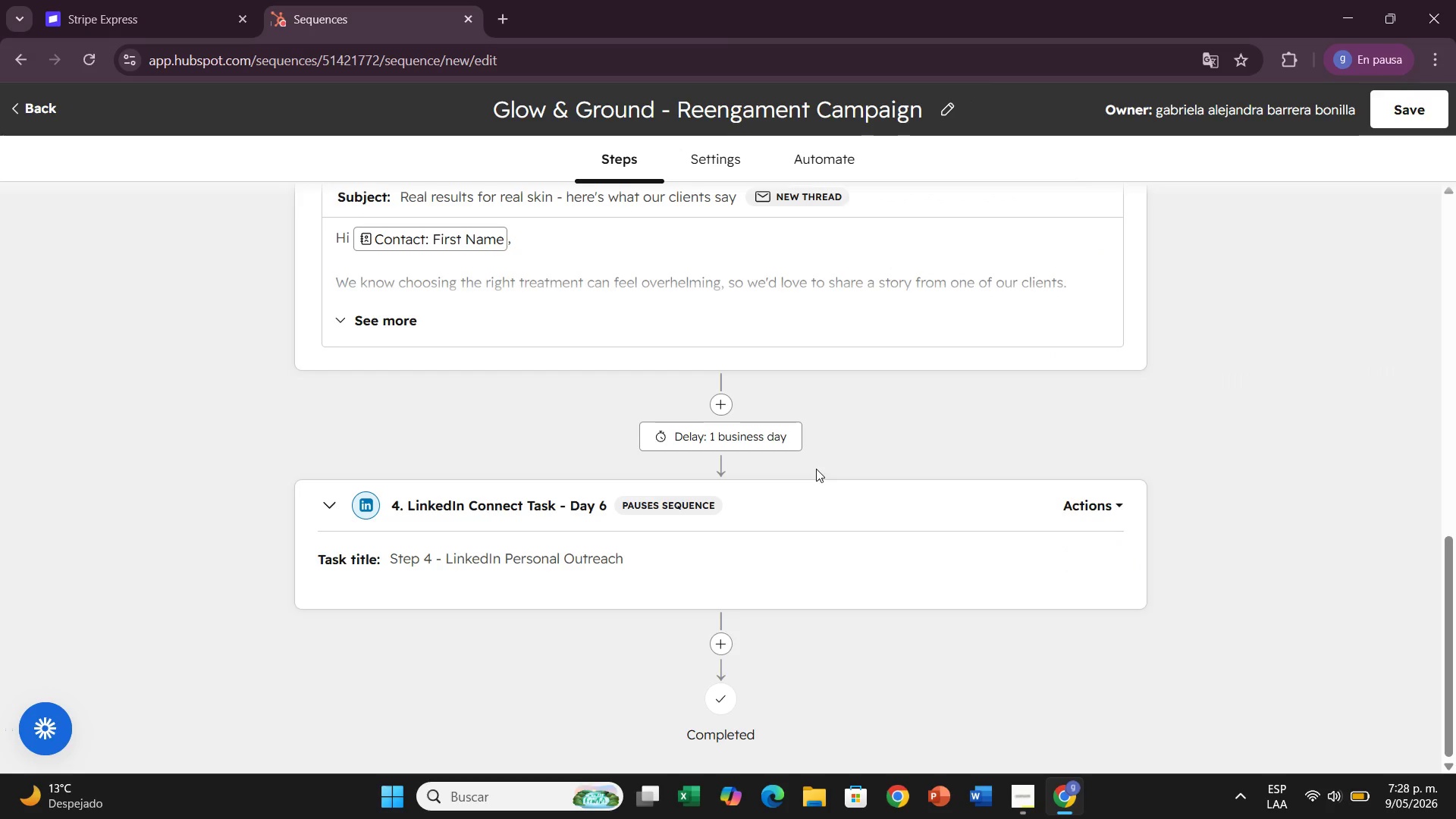 
wait(9.45)
 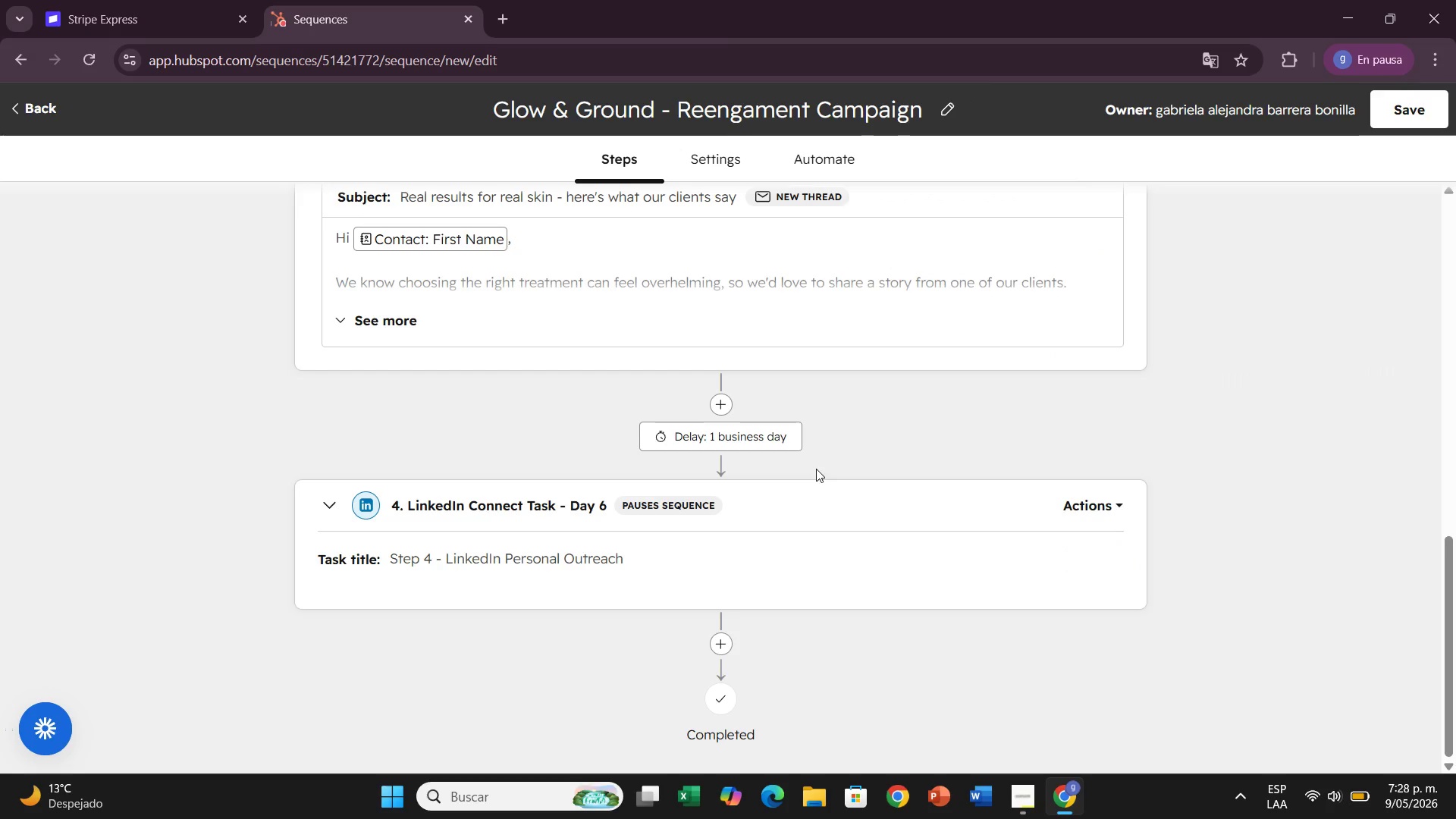 
left_click([758, 431])
 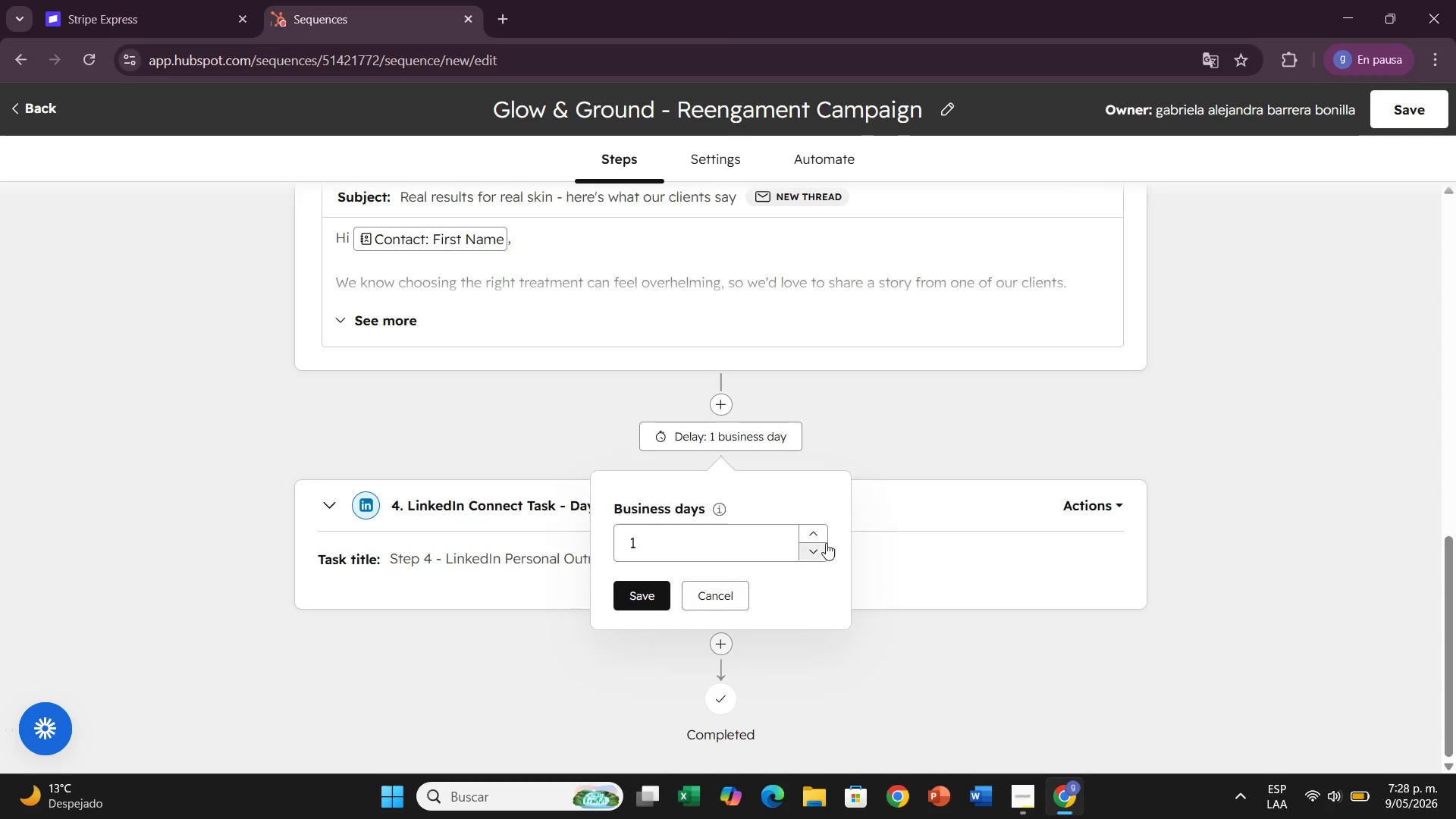 
left_click([818, 529])
 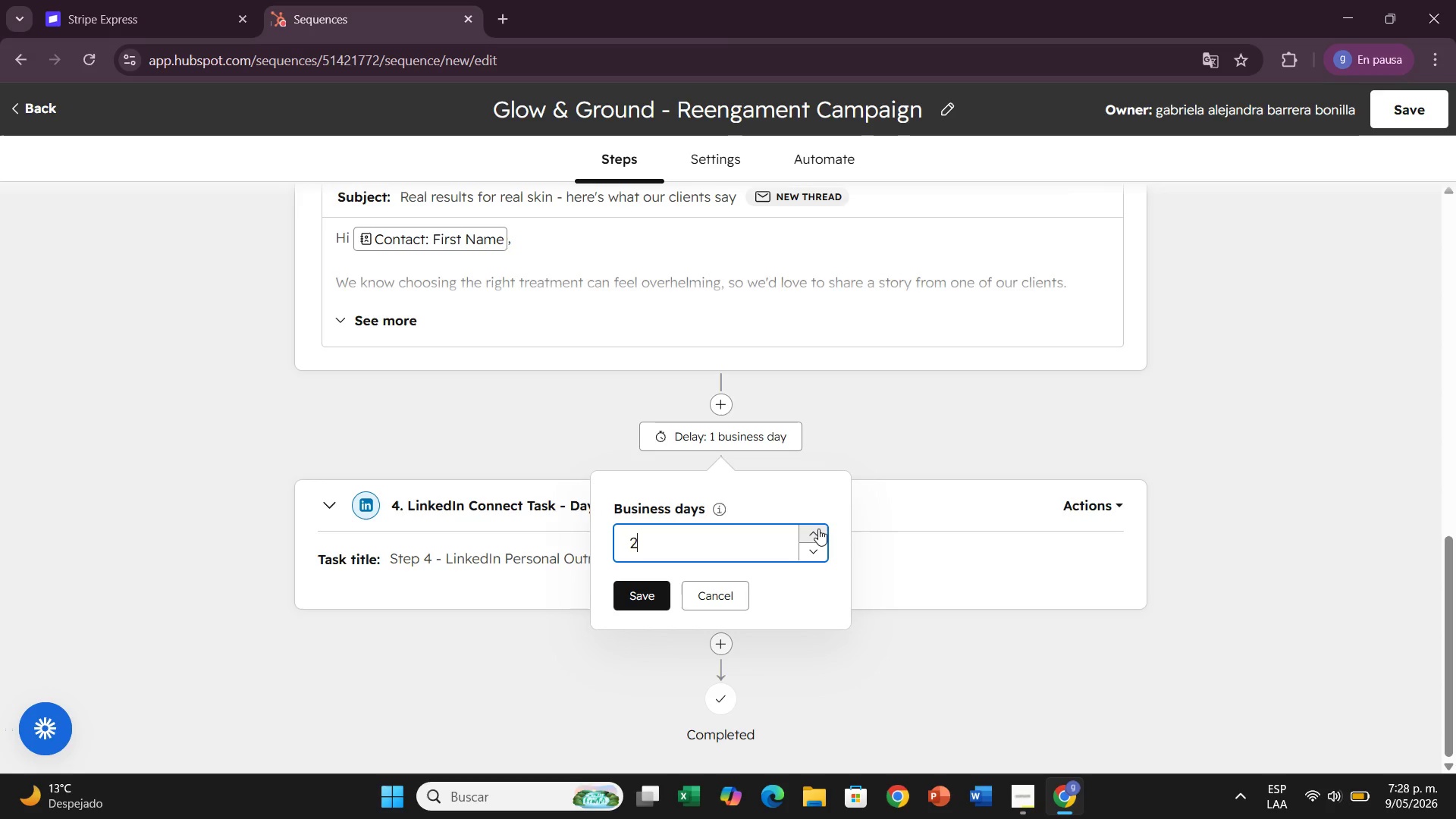 
double_click([818, 529])
 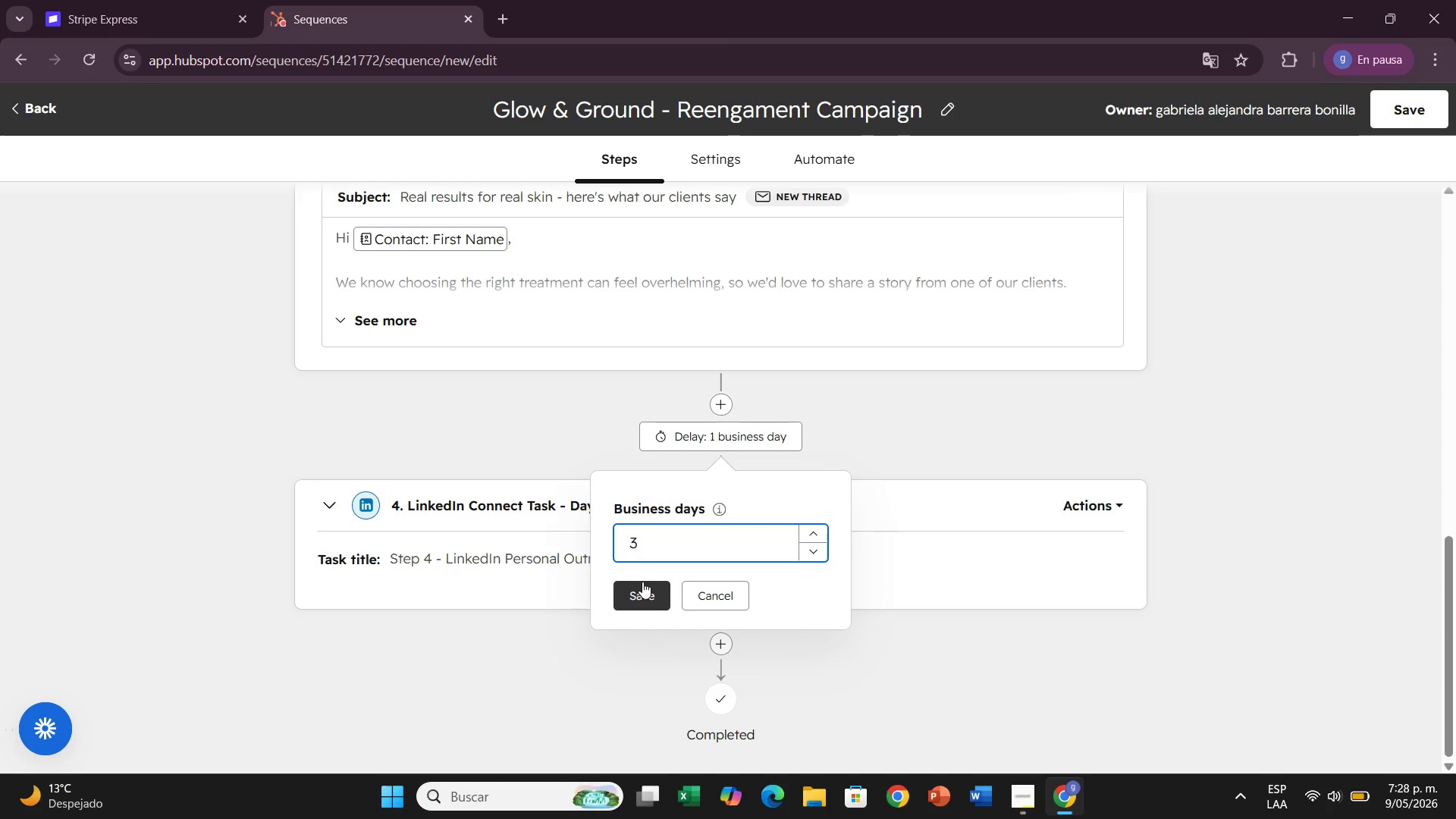 
left_click([642, 582])
 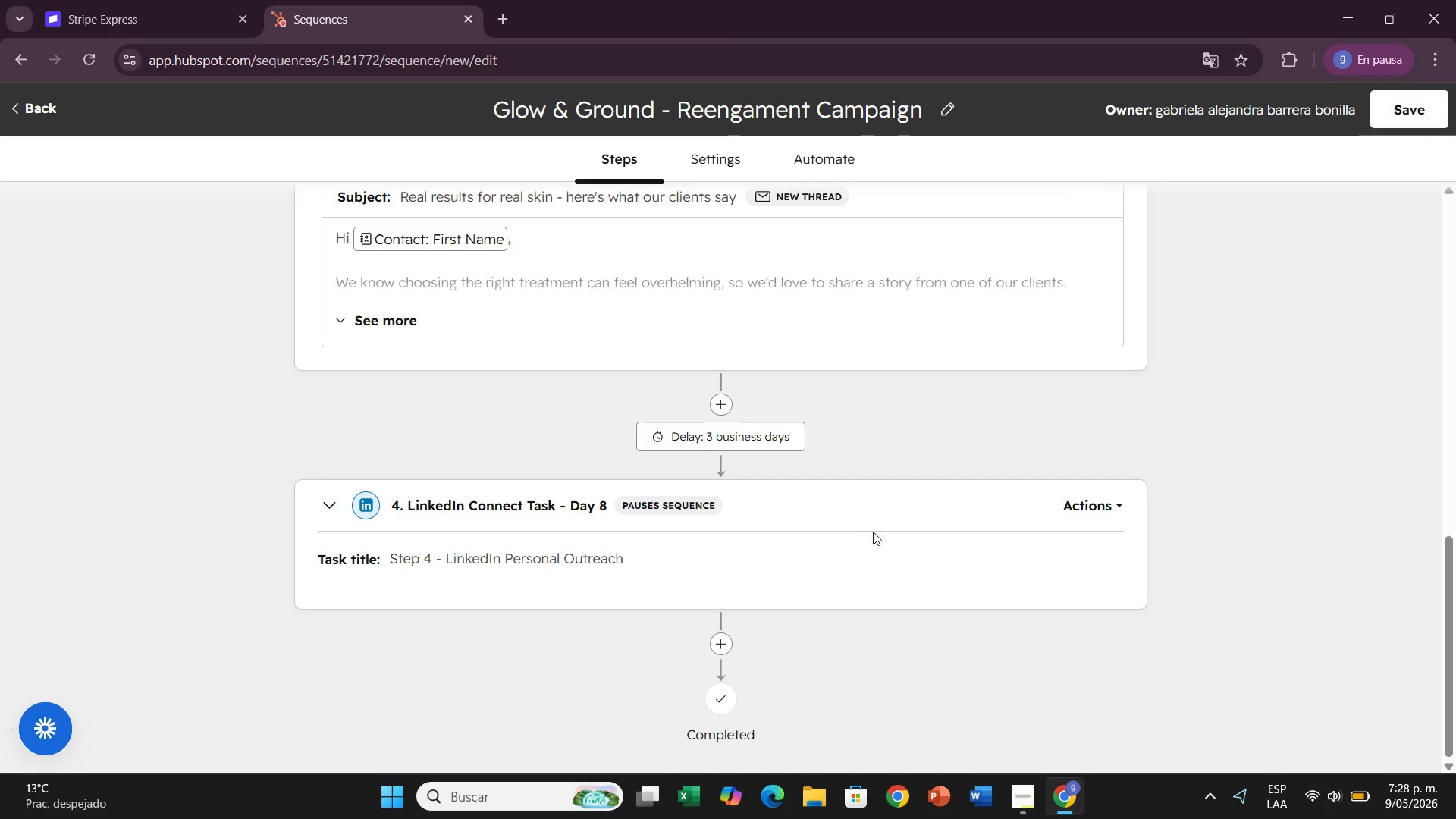 
wait(13.38)
 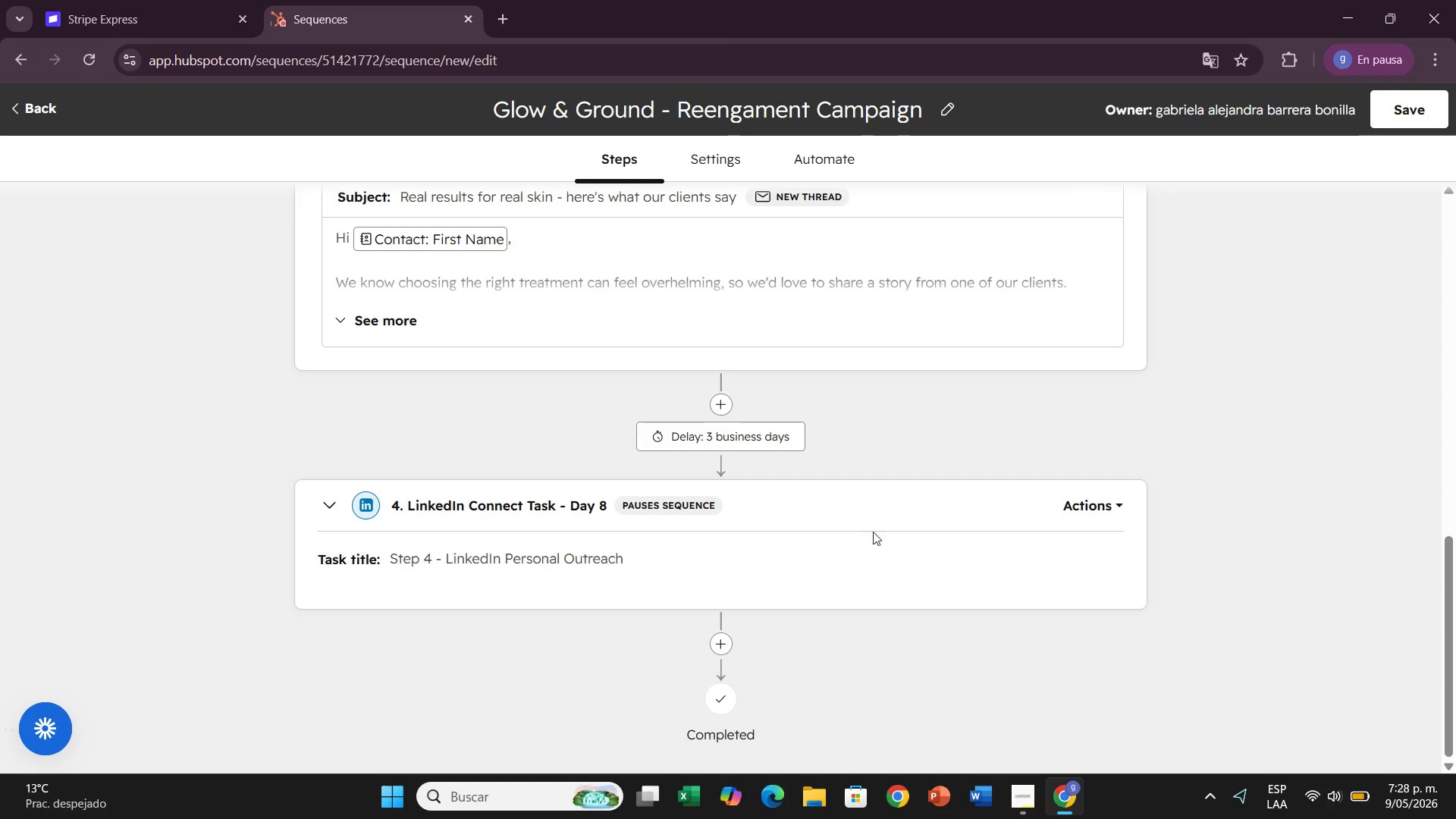 
scroll: coordinate [895, 616], scroll_direction: up, amount: 14.0
 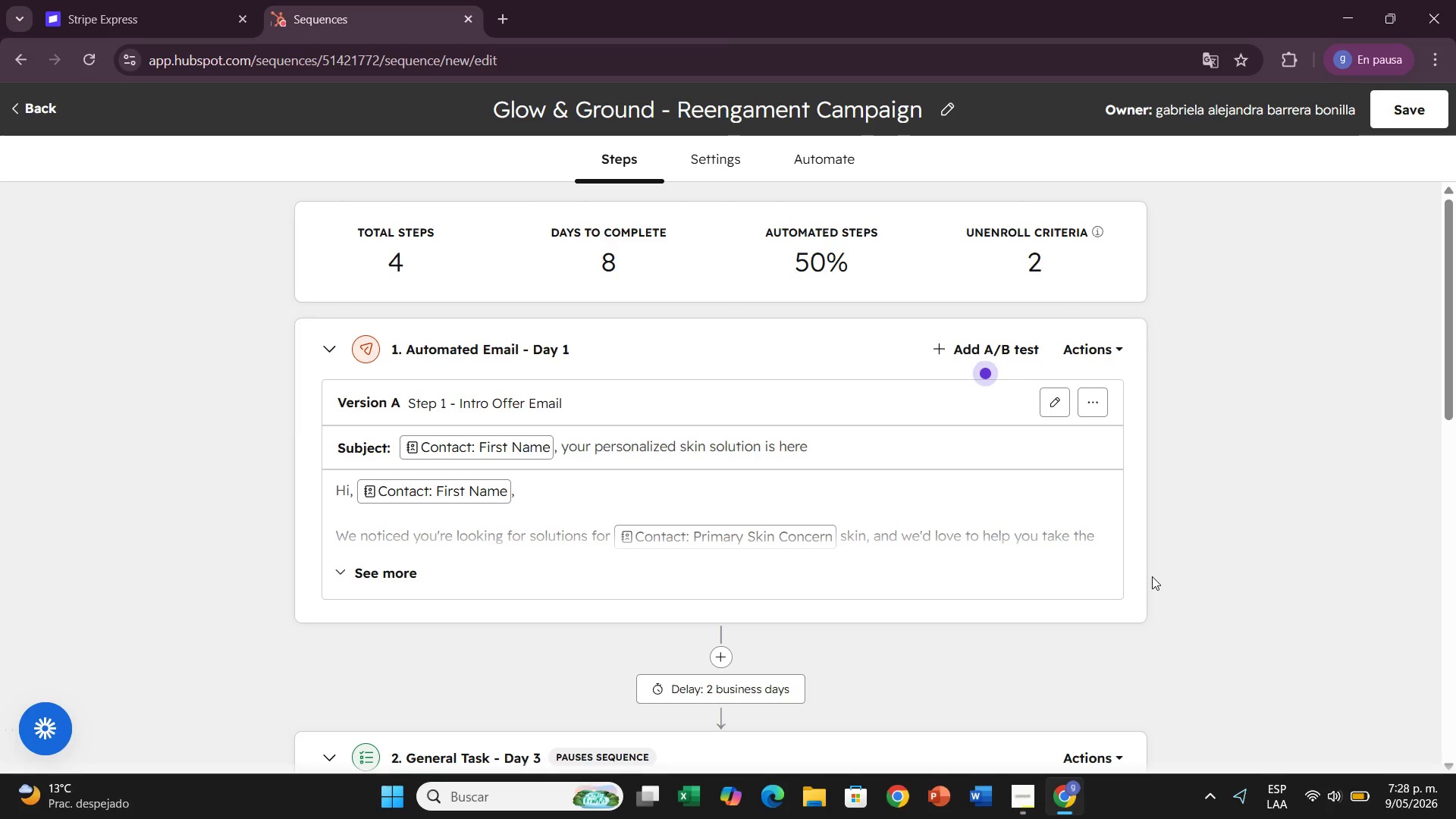 